 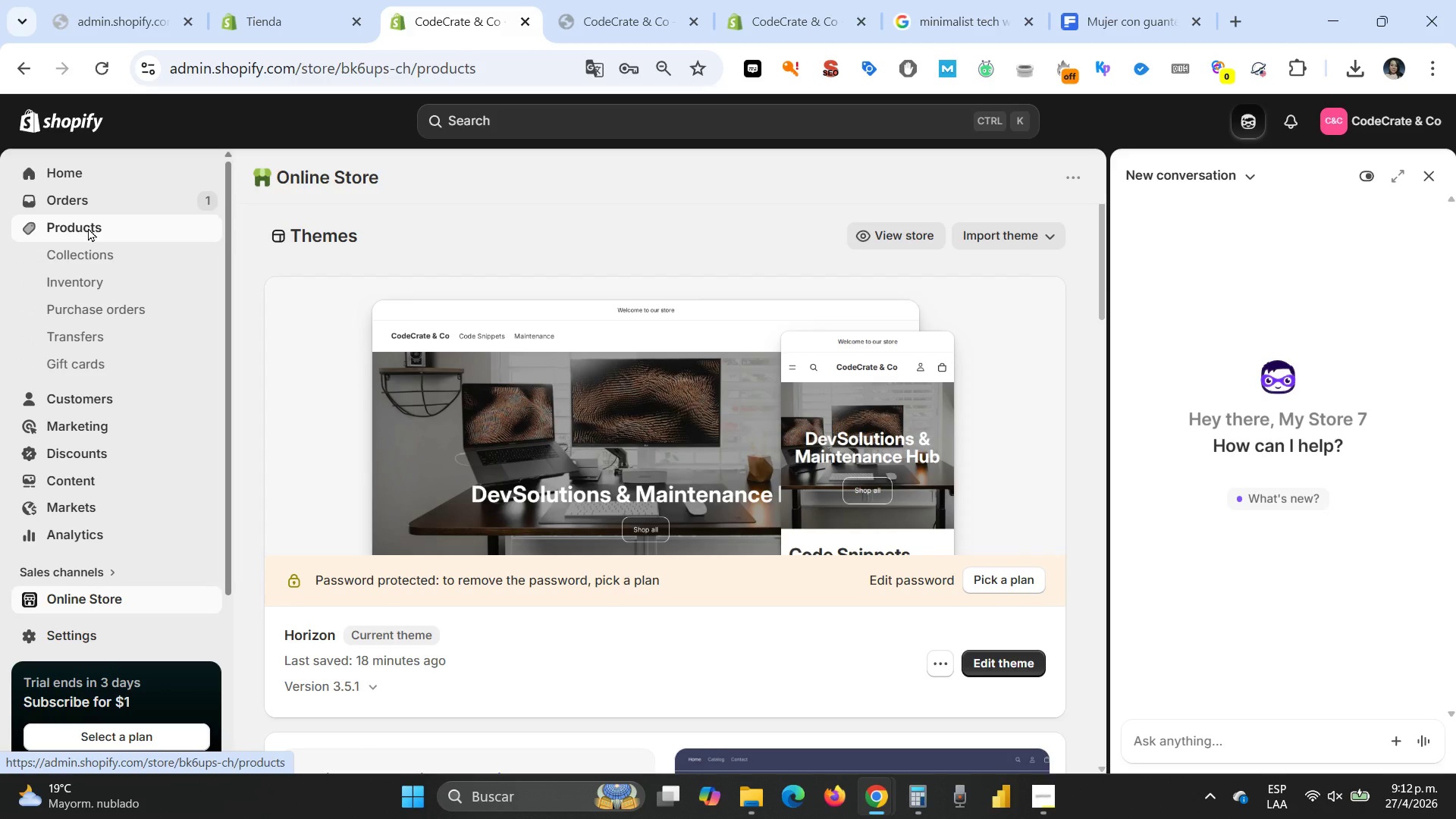 
scroll: coordinate [634, 436], scroll_direction: down, amount: 1.0
 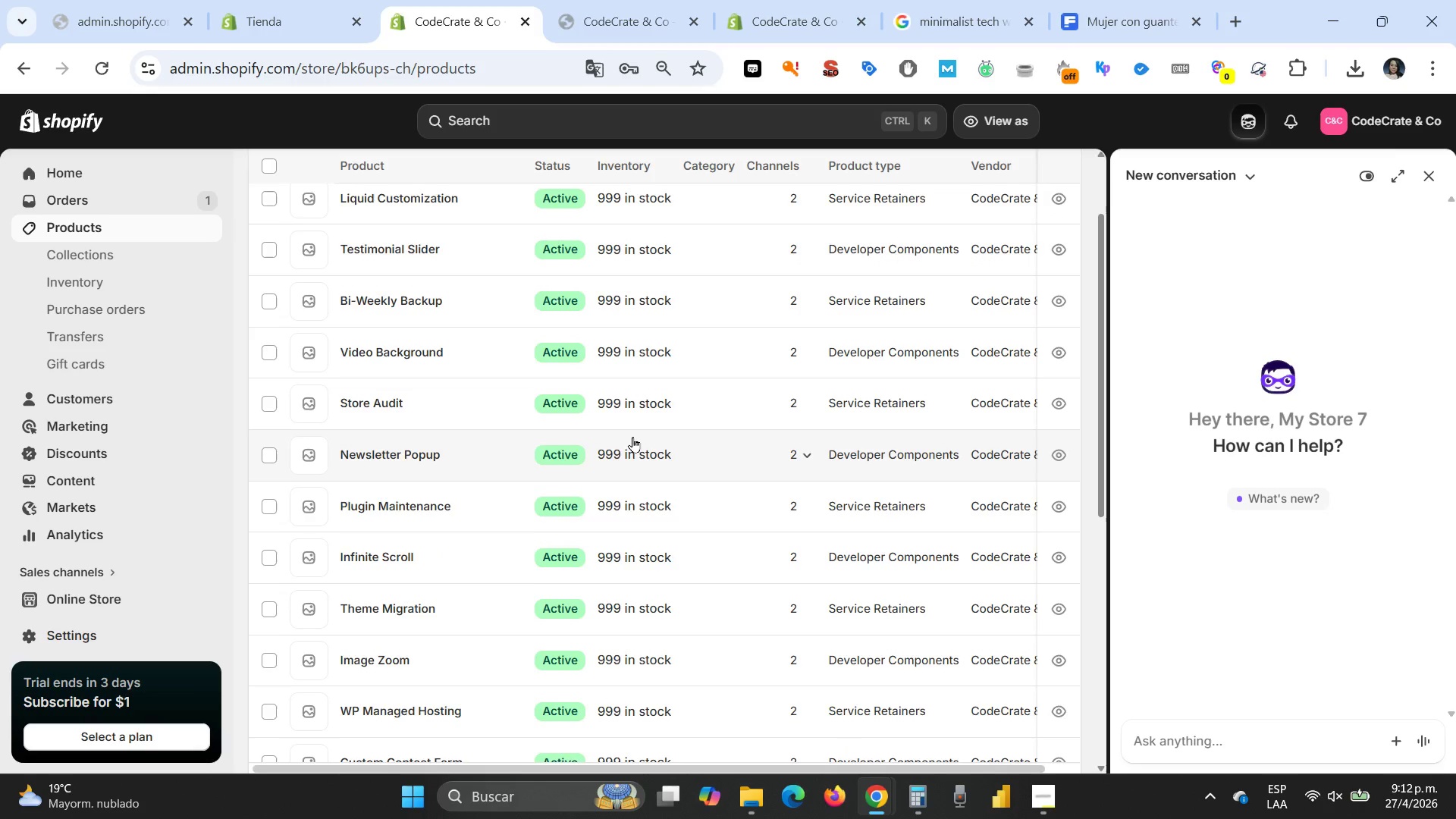 
scroll: coordinate [633, 451], scroll_direction: up, amount: 3.0
 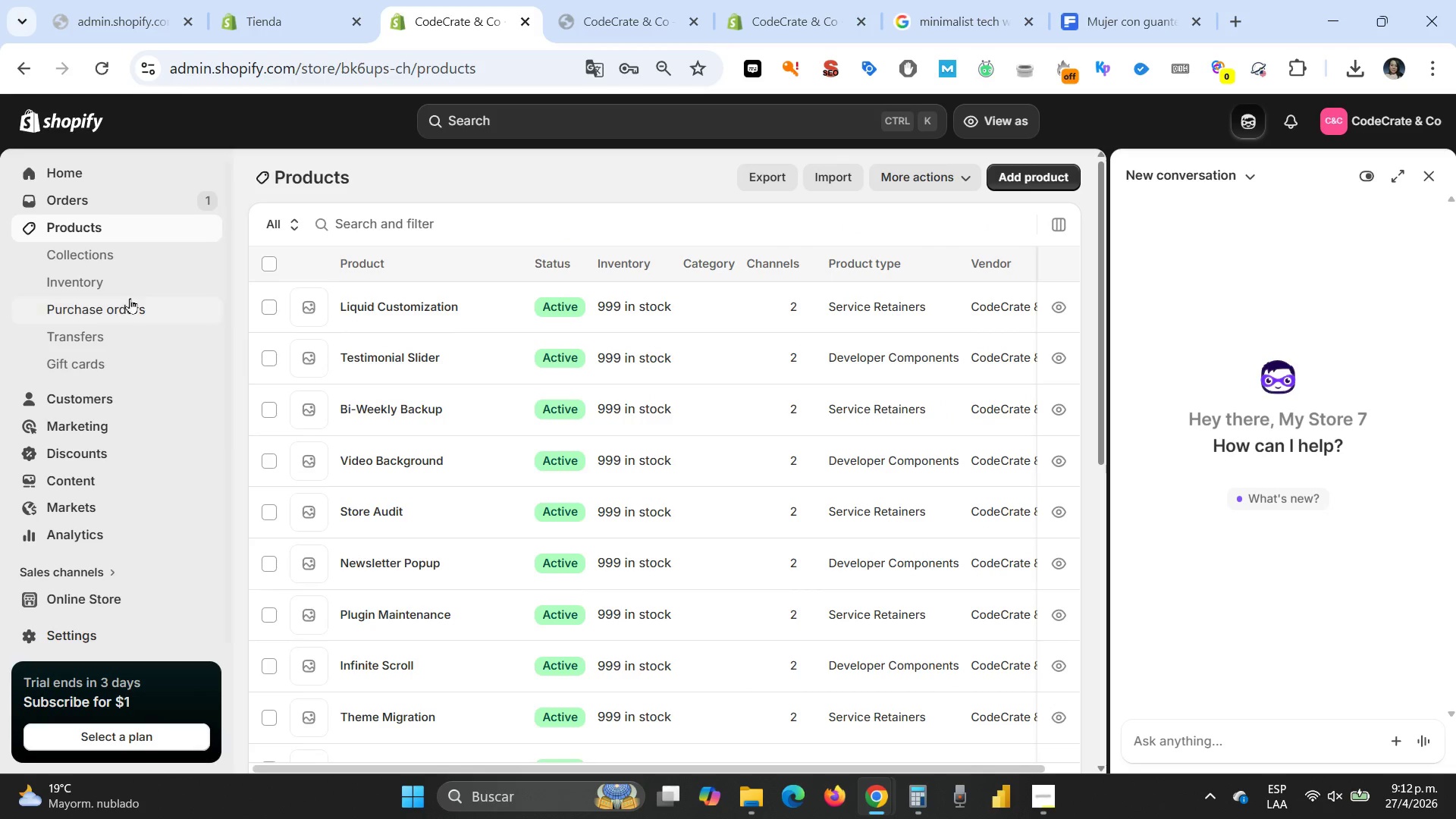 
left_click([96, 255])
 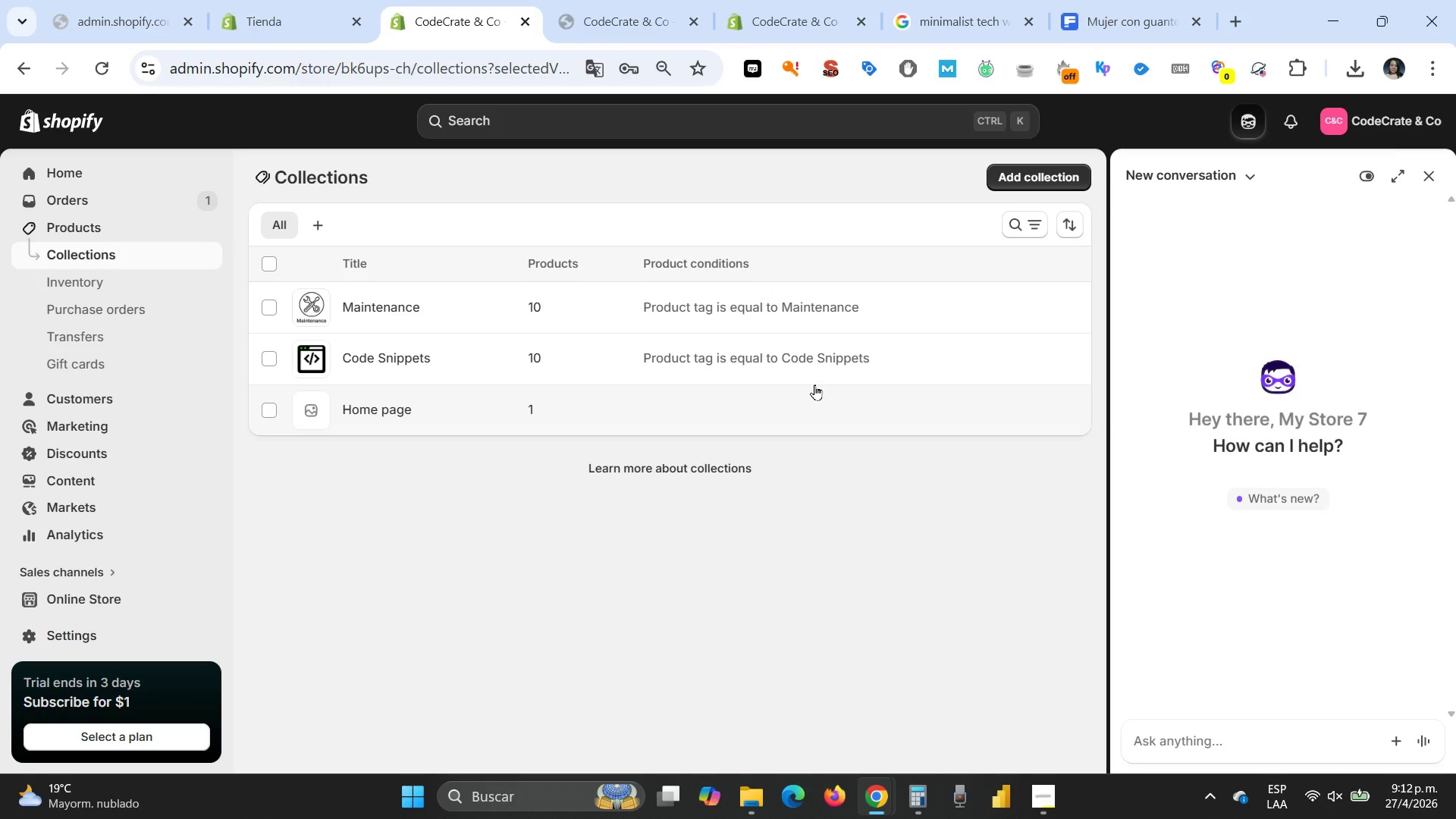 
wait(34.8)
 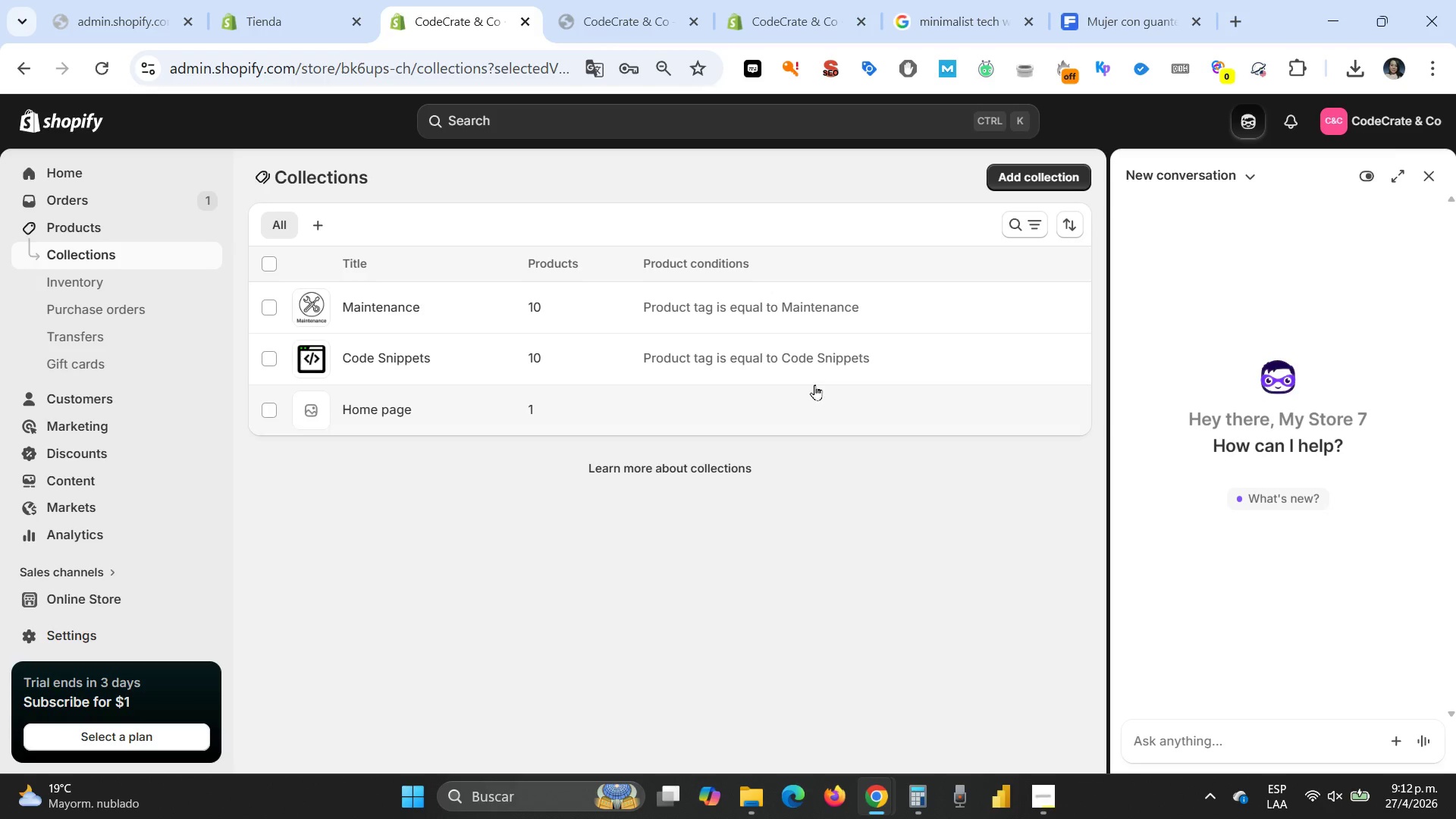 
left_click([77, 216])
 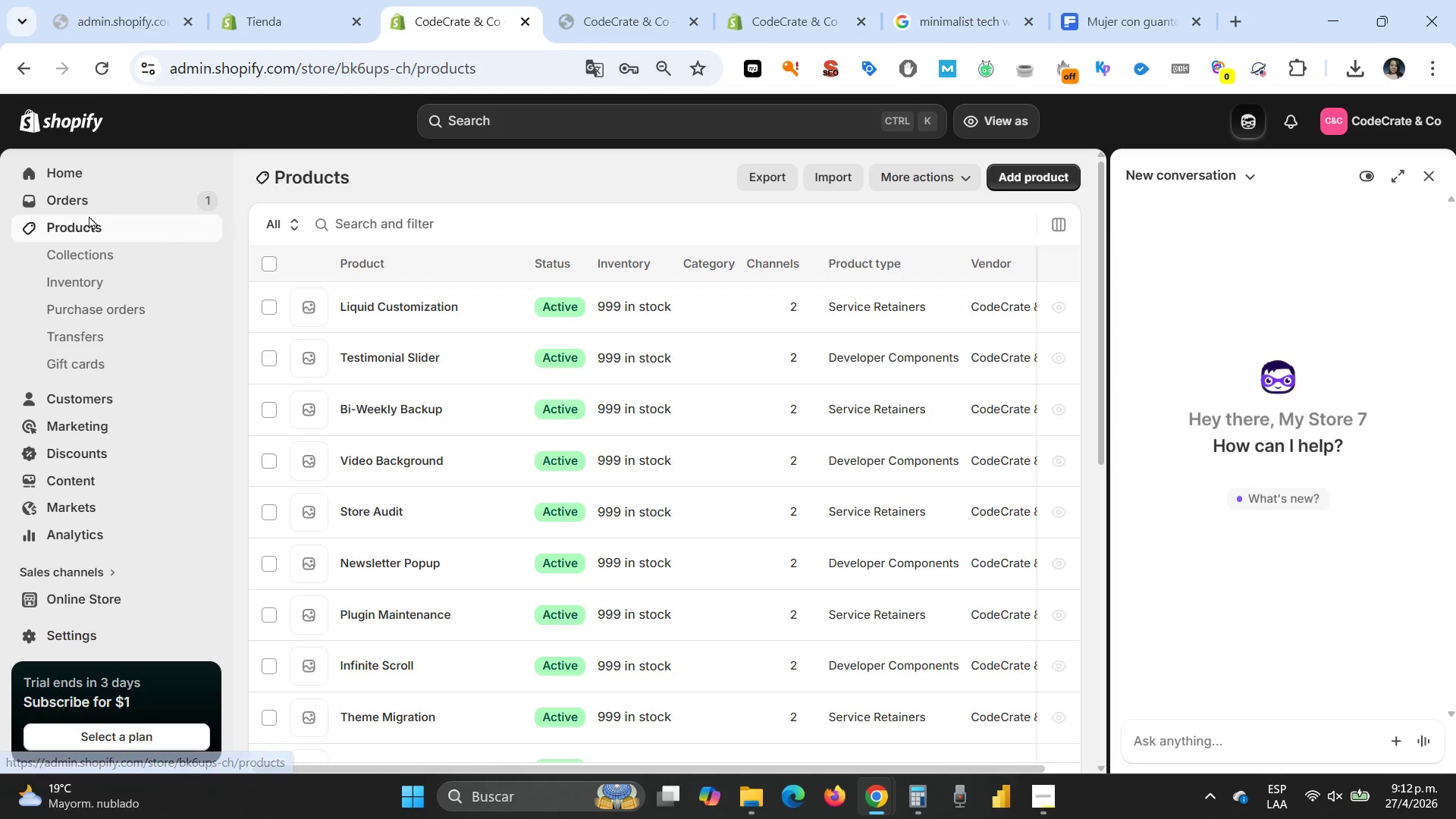 
left_click([56, 195])
 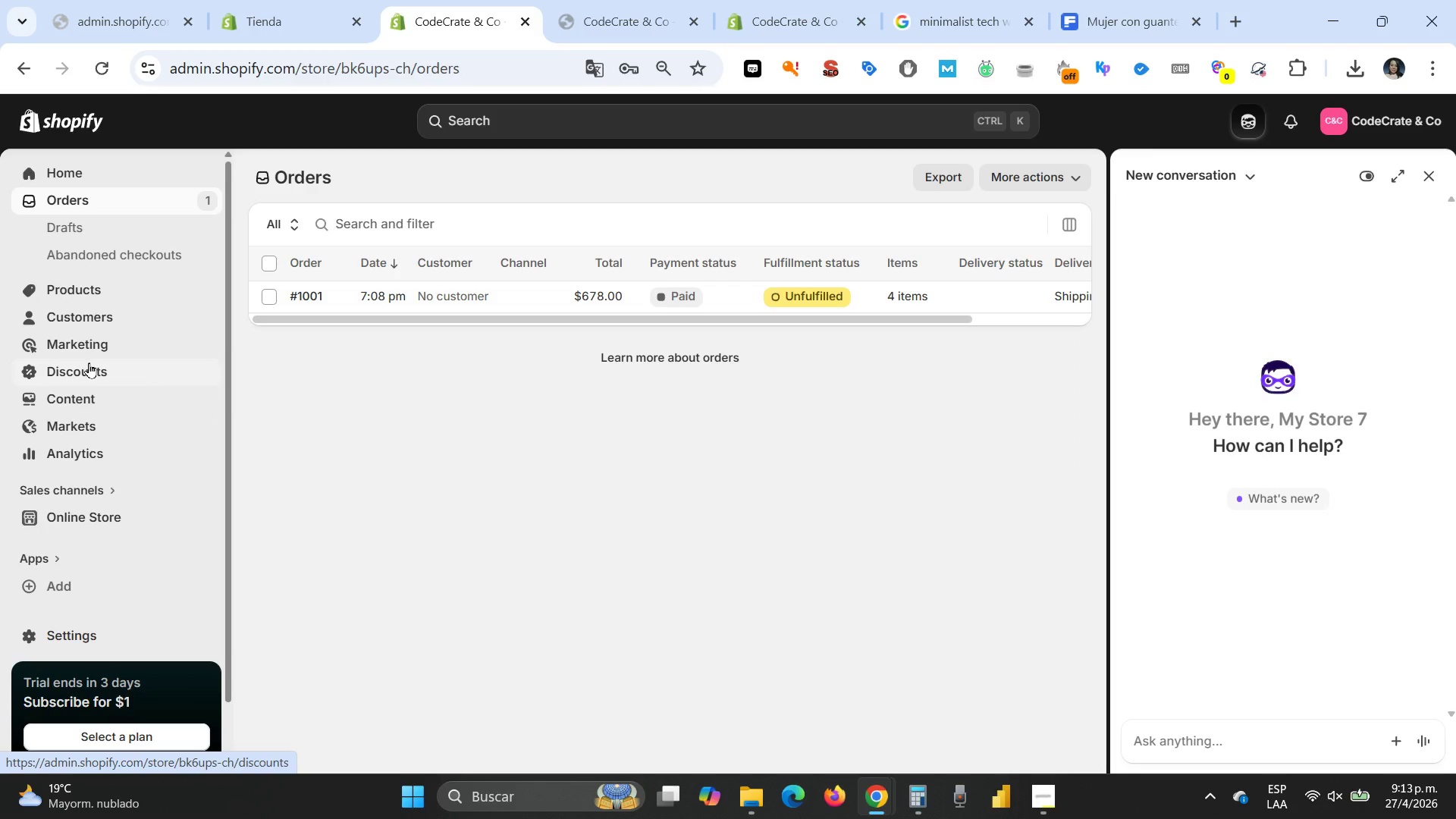 
wait(11.41)
 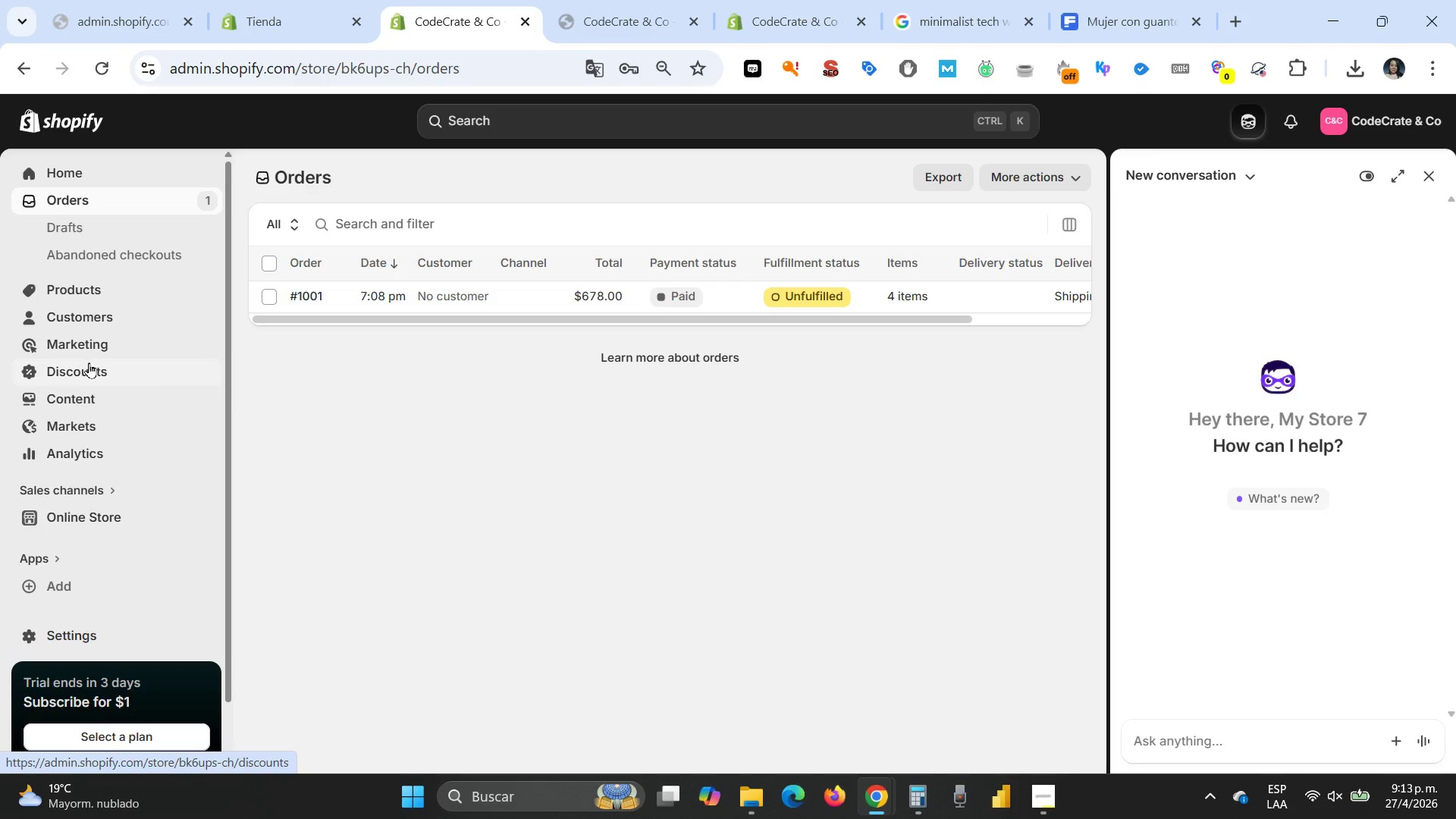 
left_click_drag(start_coordinate=[800, 315], to_coordinate=[753, 319])
 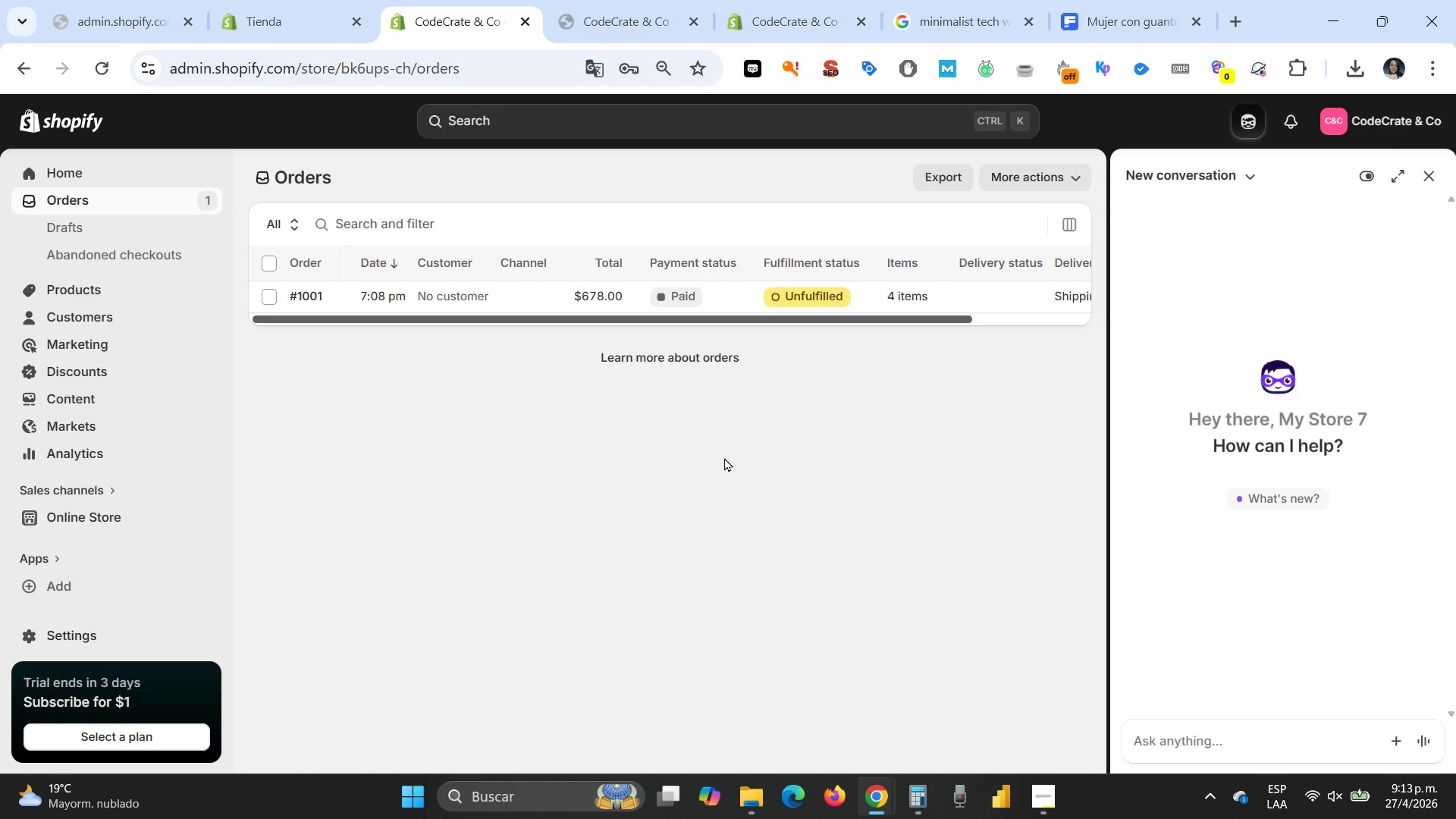 
hold_key(key=ControlLeft, duration=1.78)
scroll: coordinate [725, 458], scroll_direction: down, amount: 1.0
 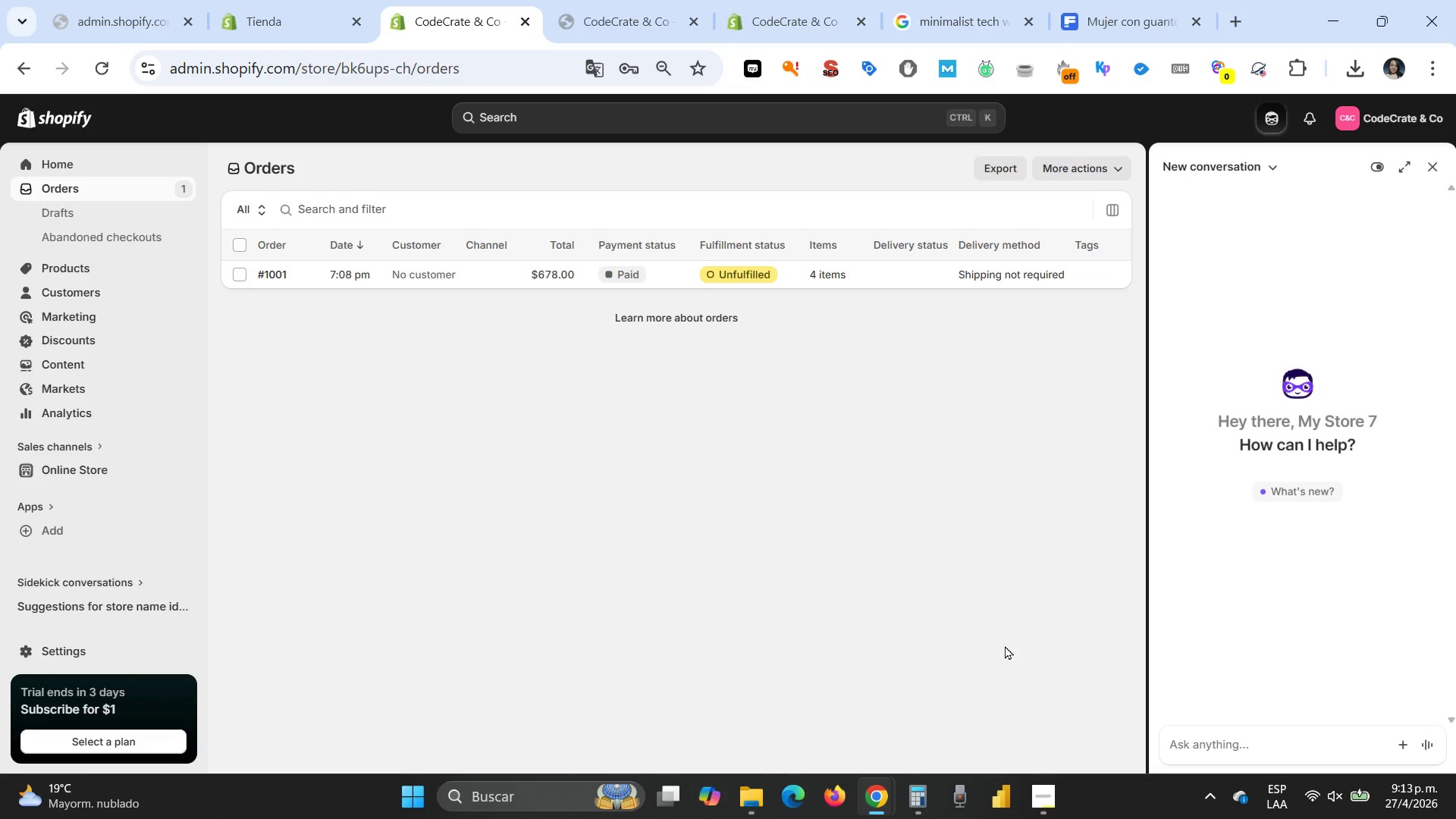 
left_click([1203, 799])
 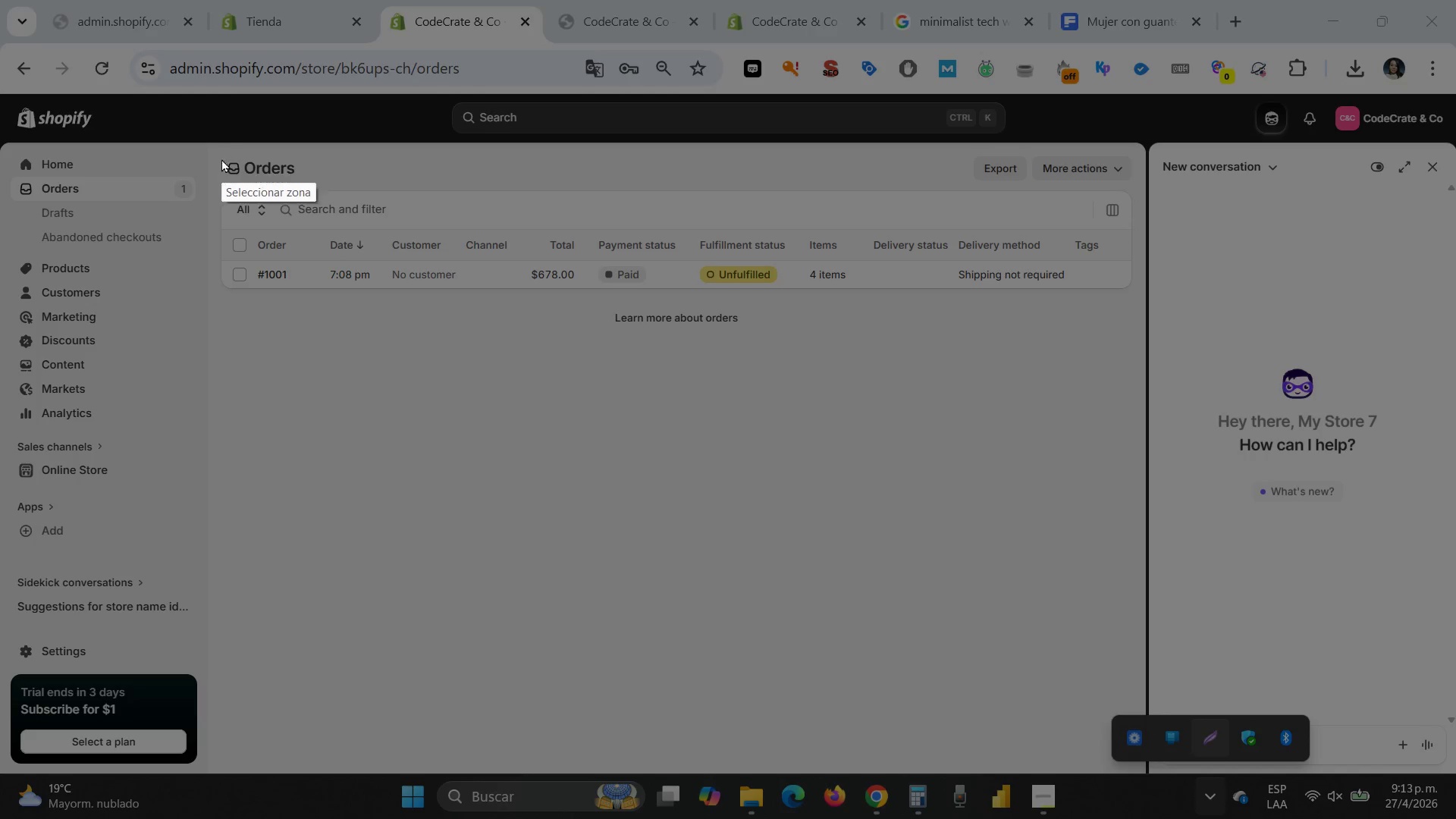 
left_click_drag(start_coordinate=[216, 149], to_coordinate=[1068, 293])
 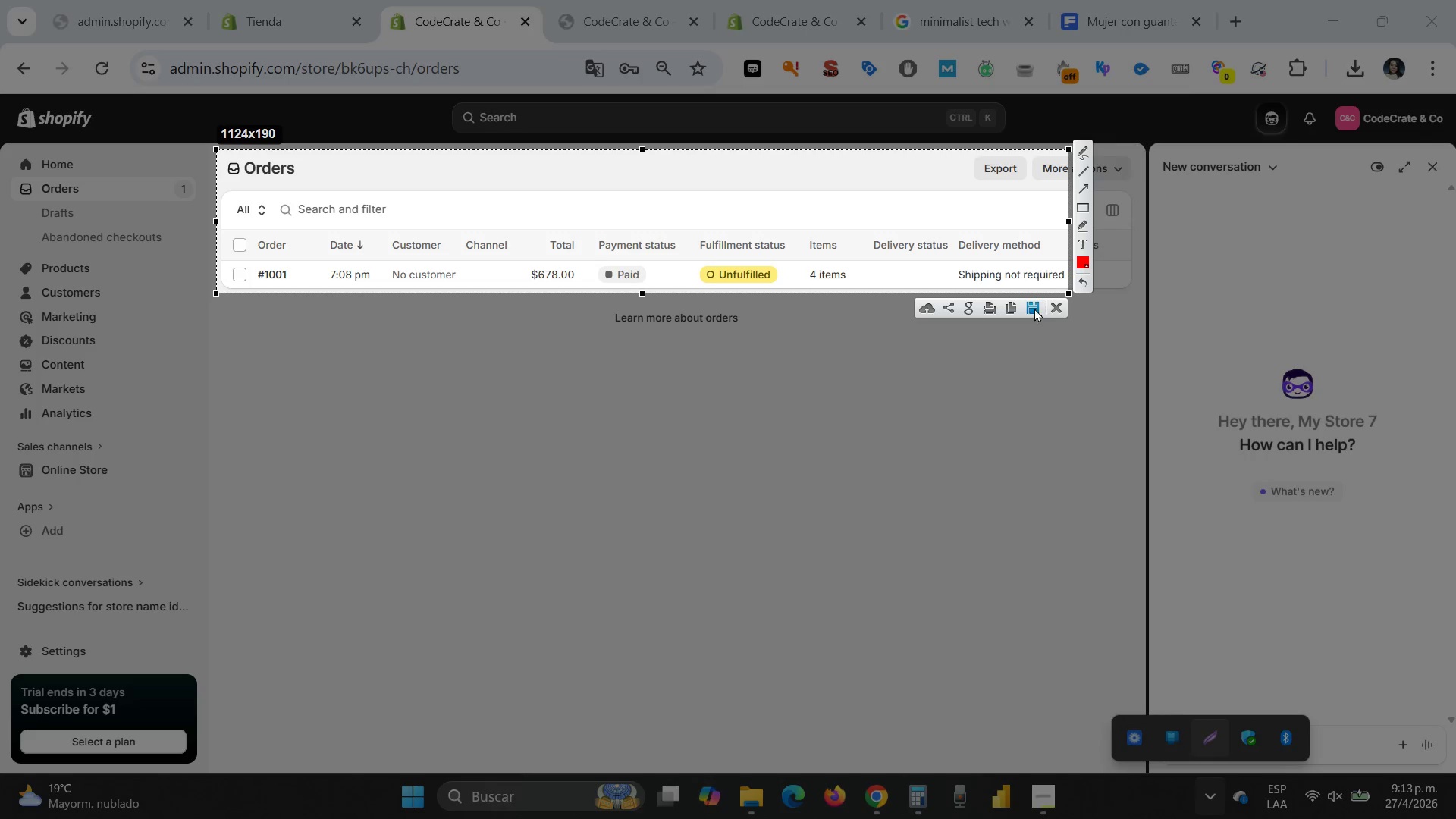 
left_click([1034, 308])
 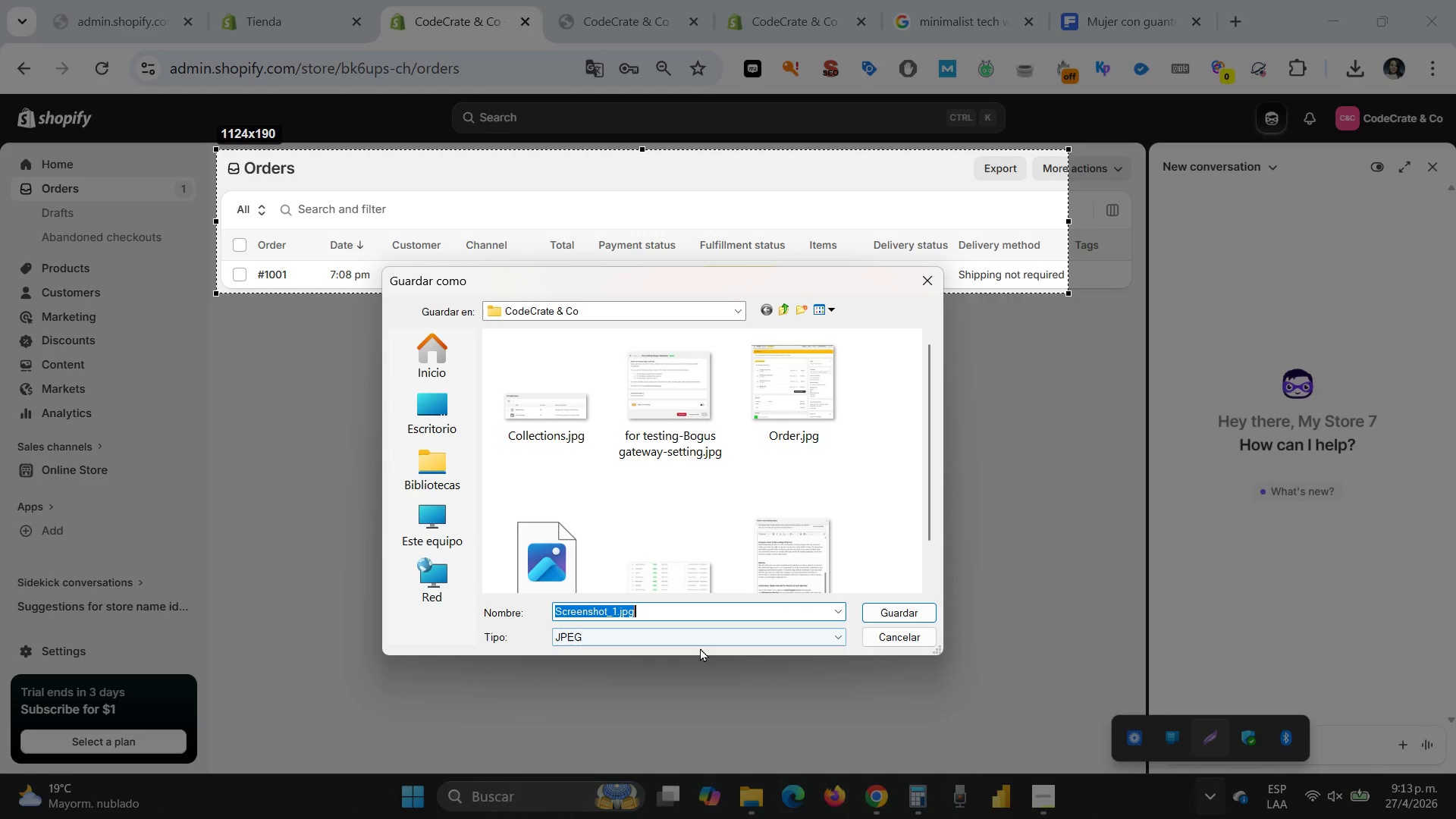 